 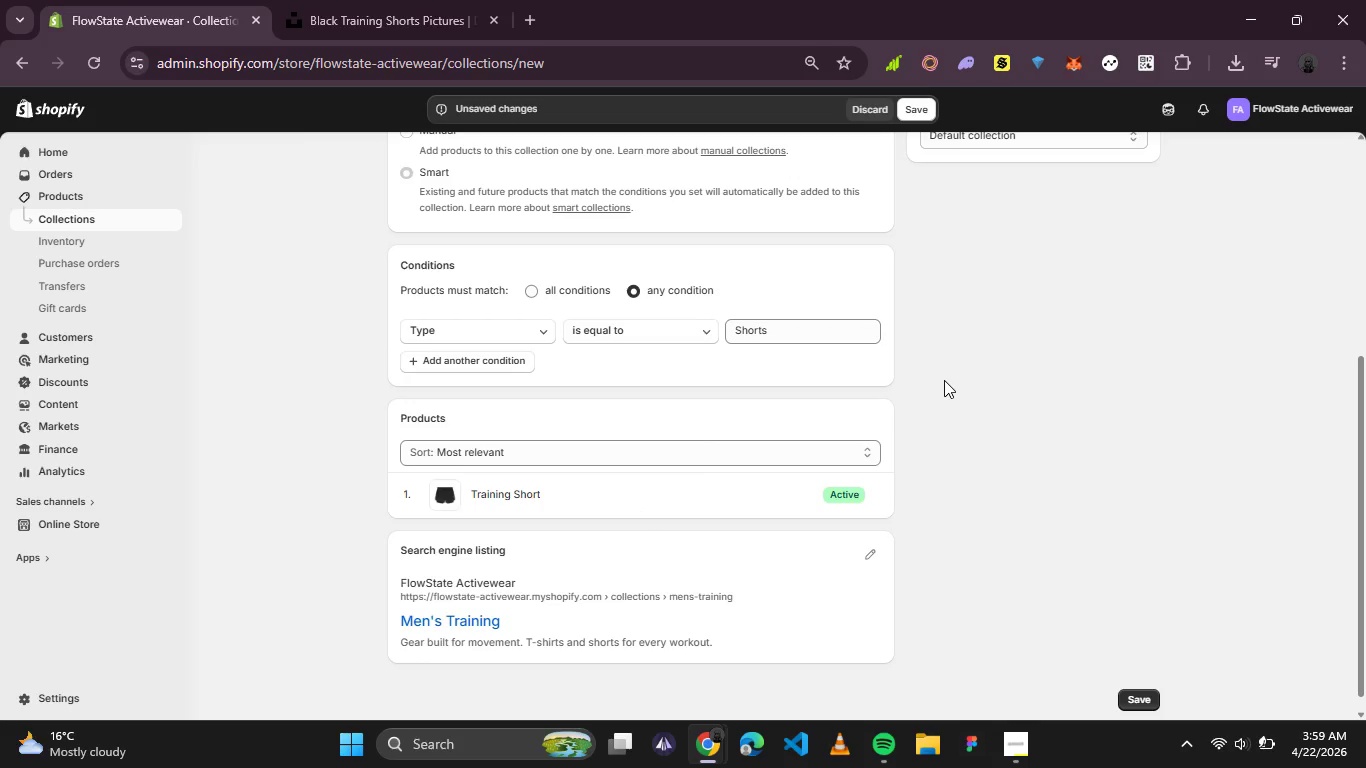 
left_click([536, 339])
 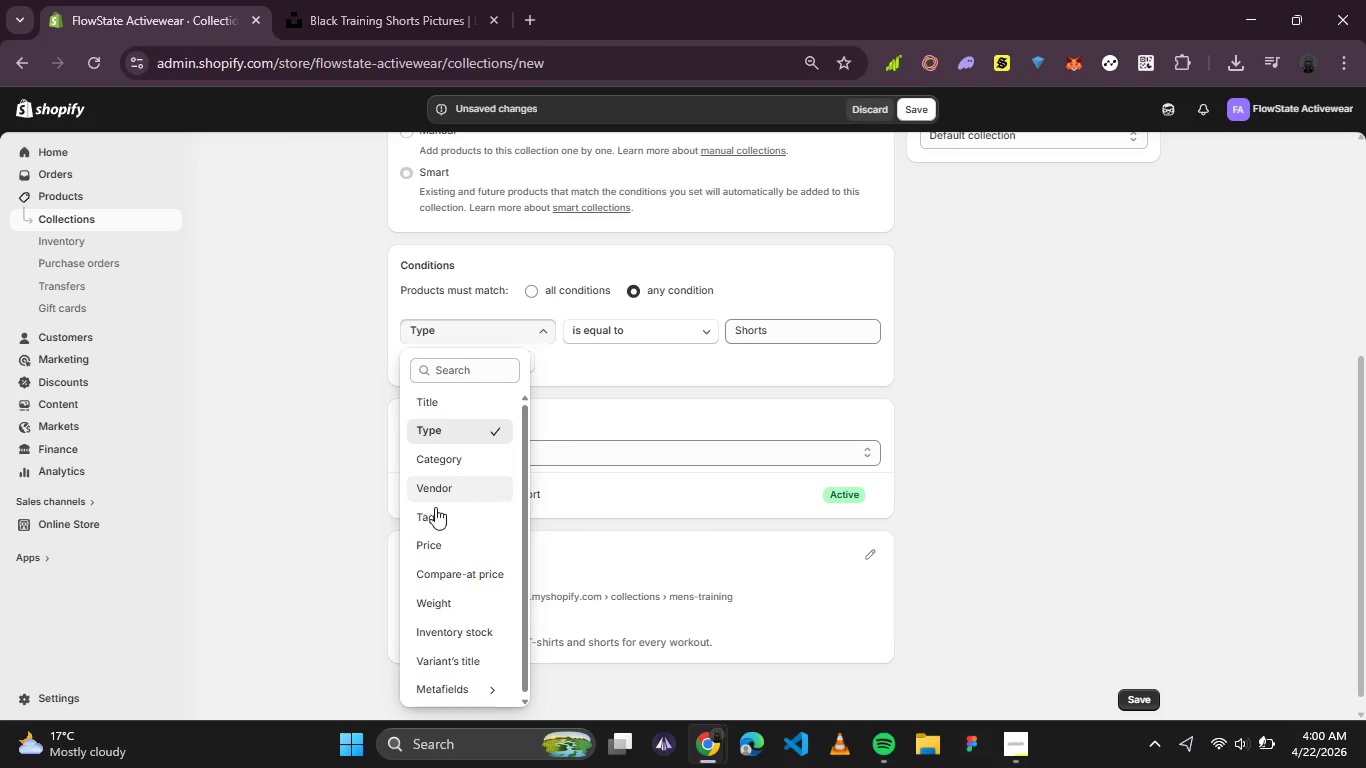 
left_click([435, 515])
 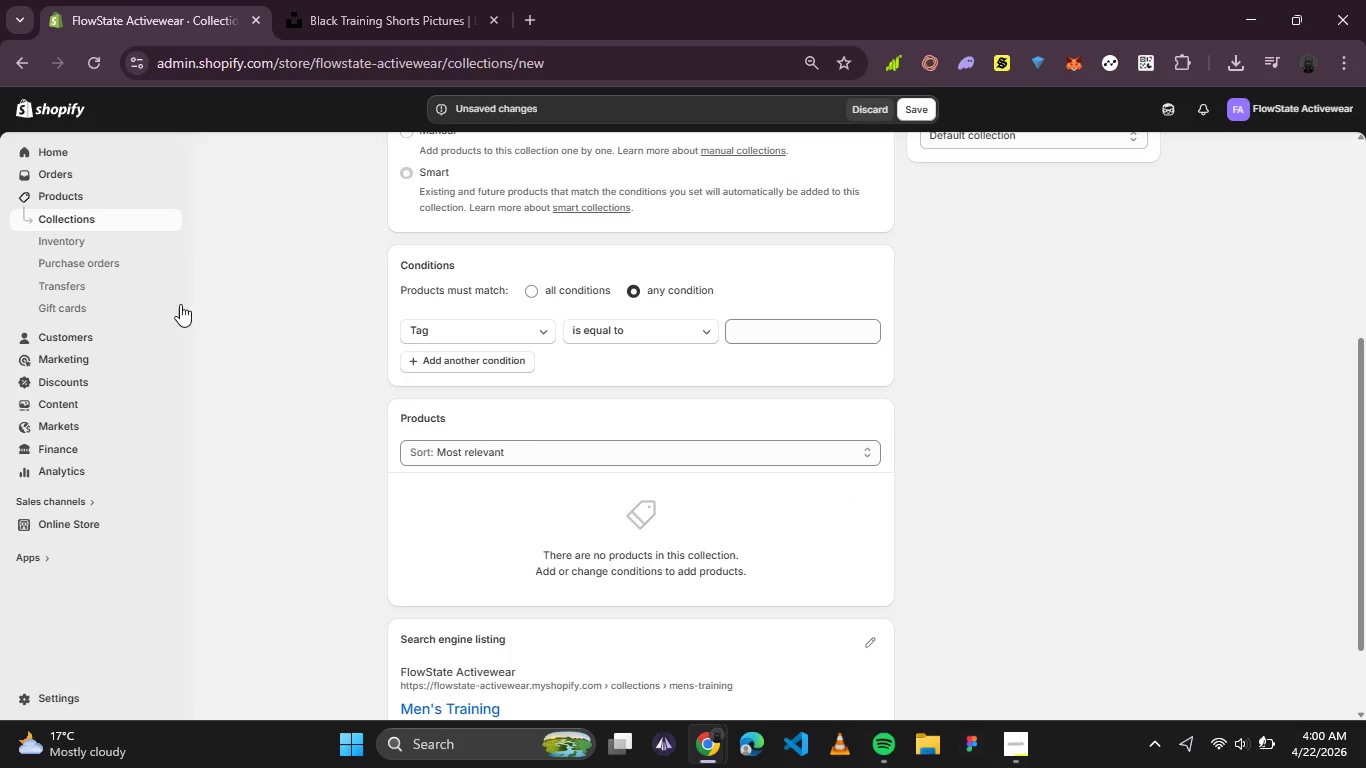 
right_click([86, 199])
 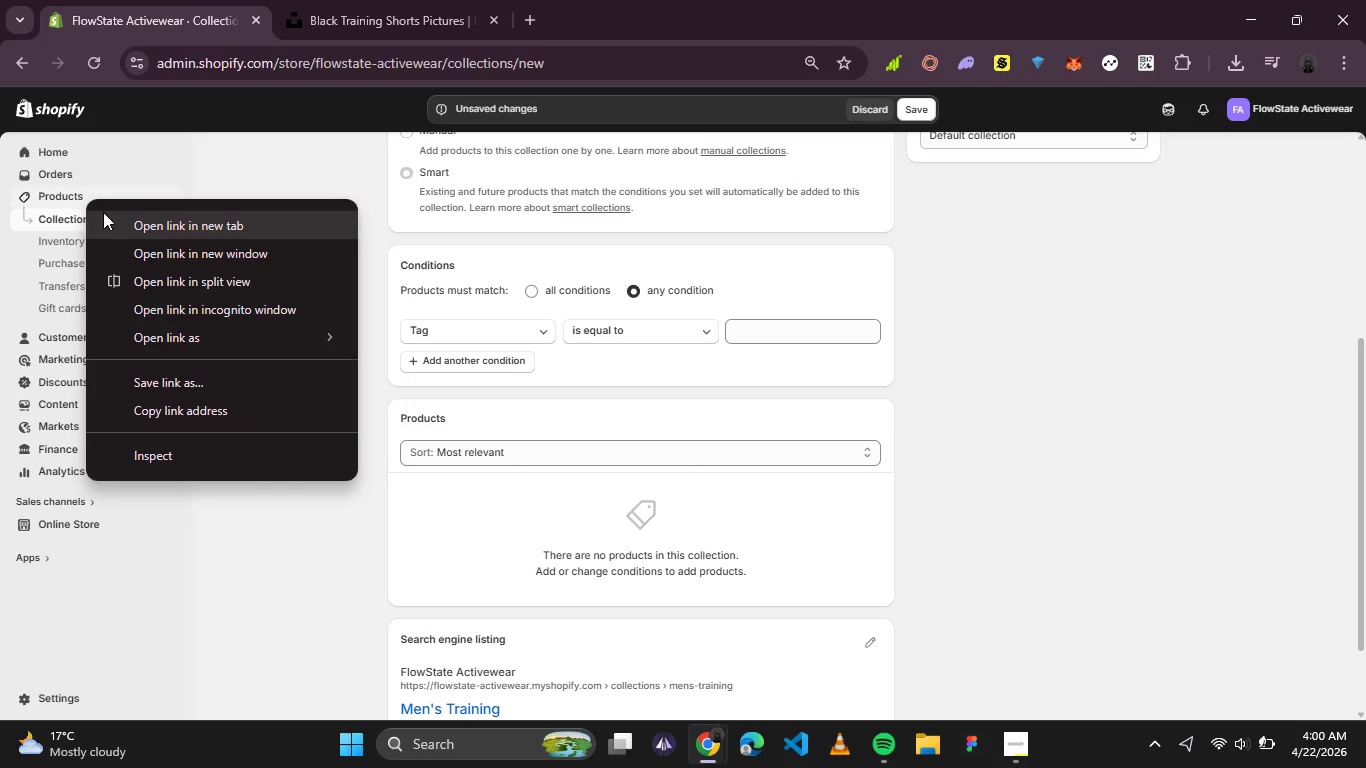 
left_click([108, 216])
 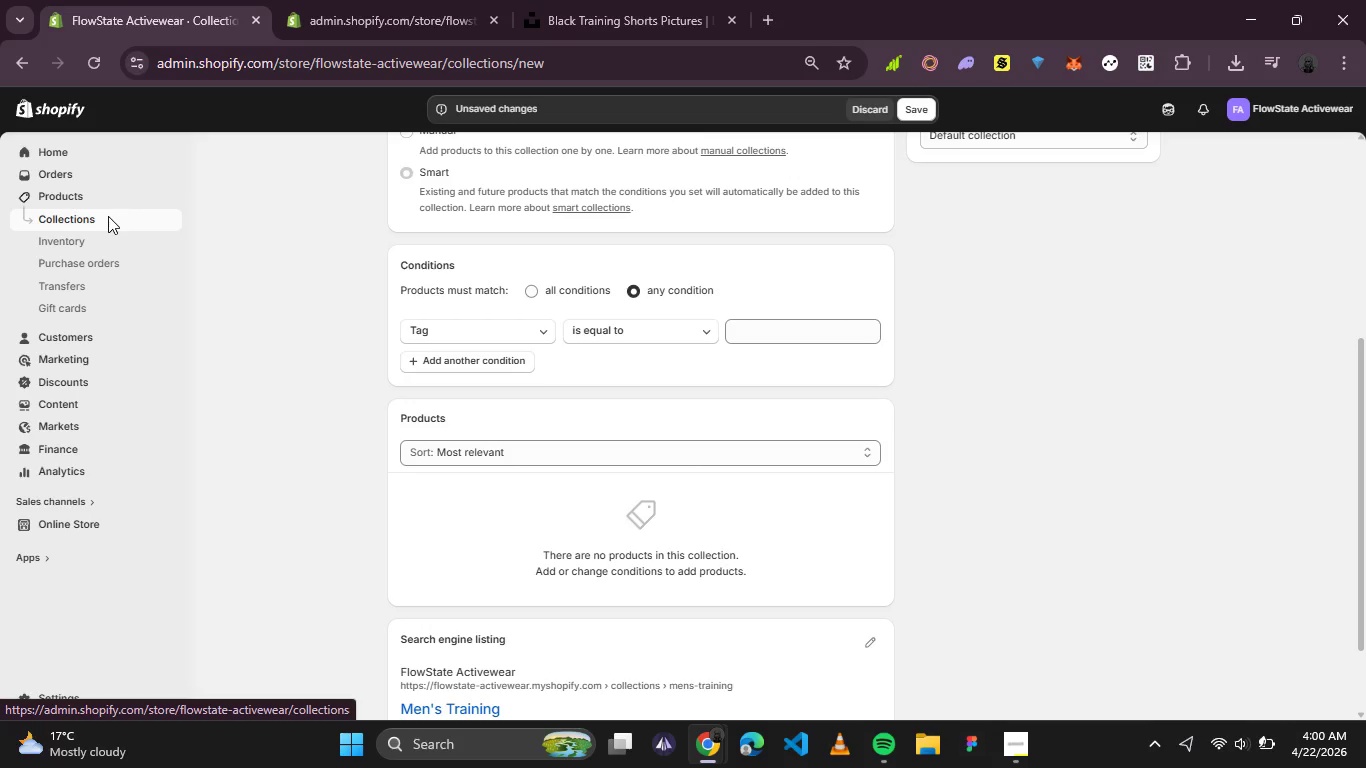 
wait(7.27)
 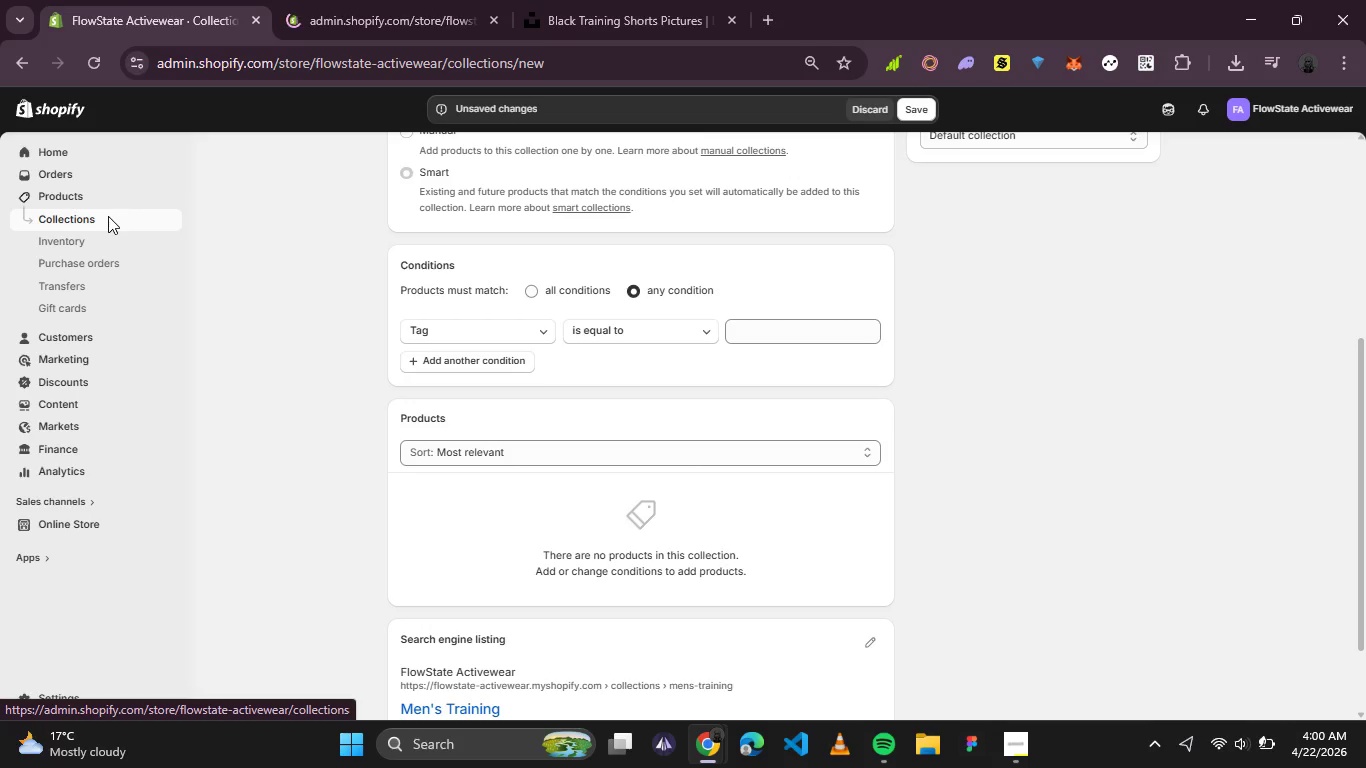 
left_click([1013, 730])